 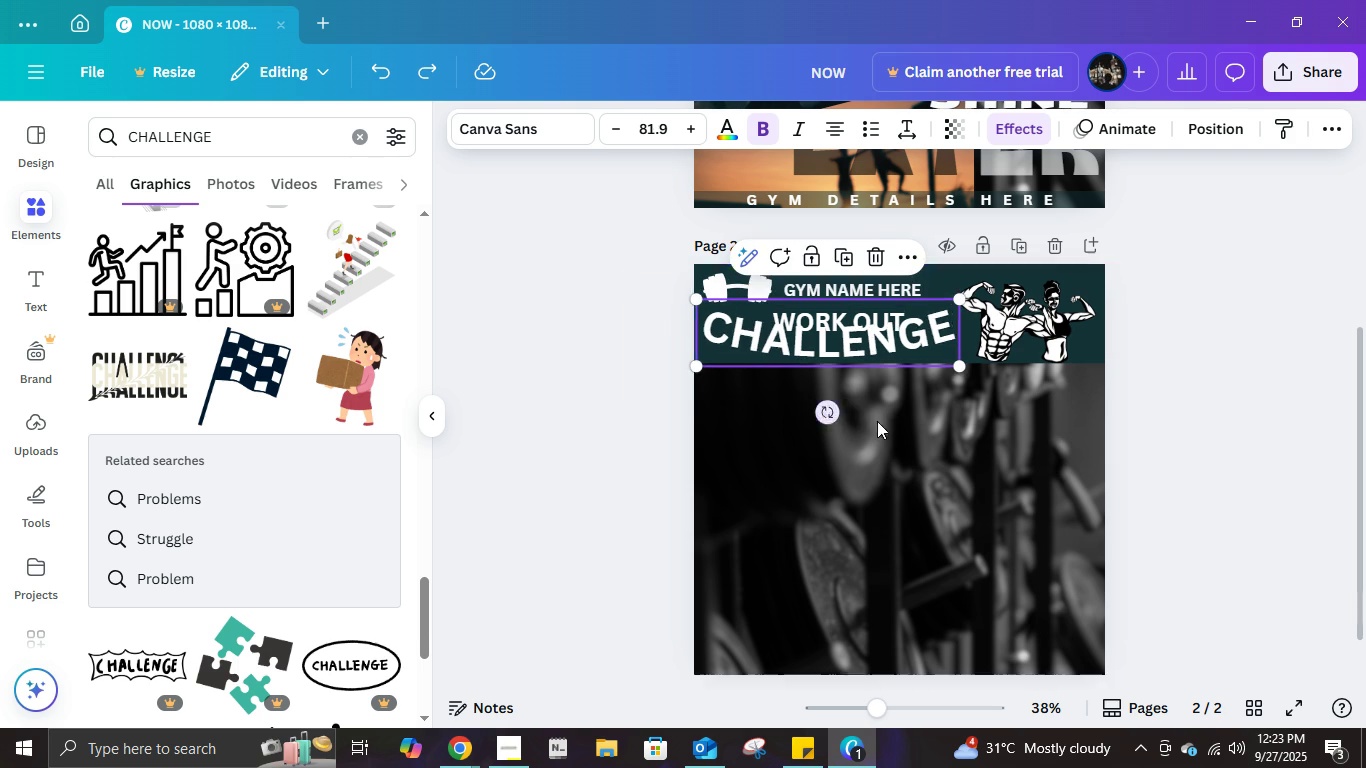 
key(Control+Z)
 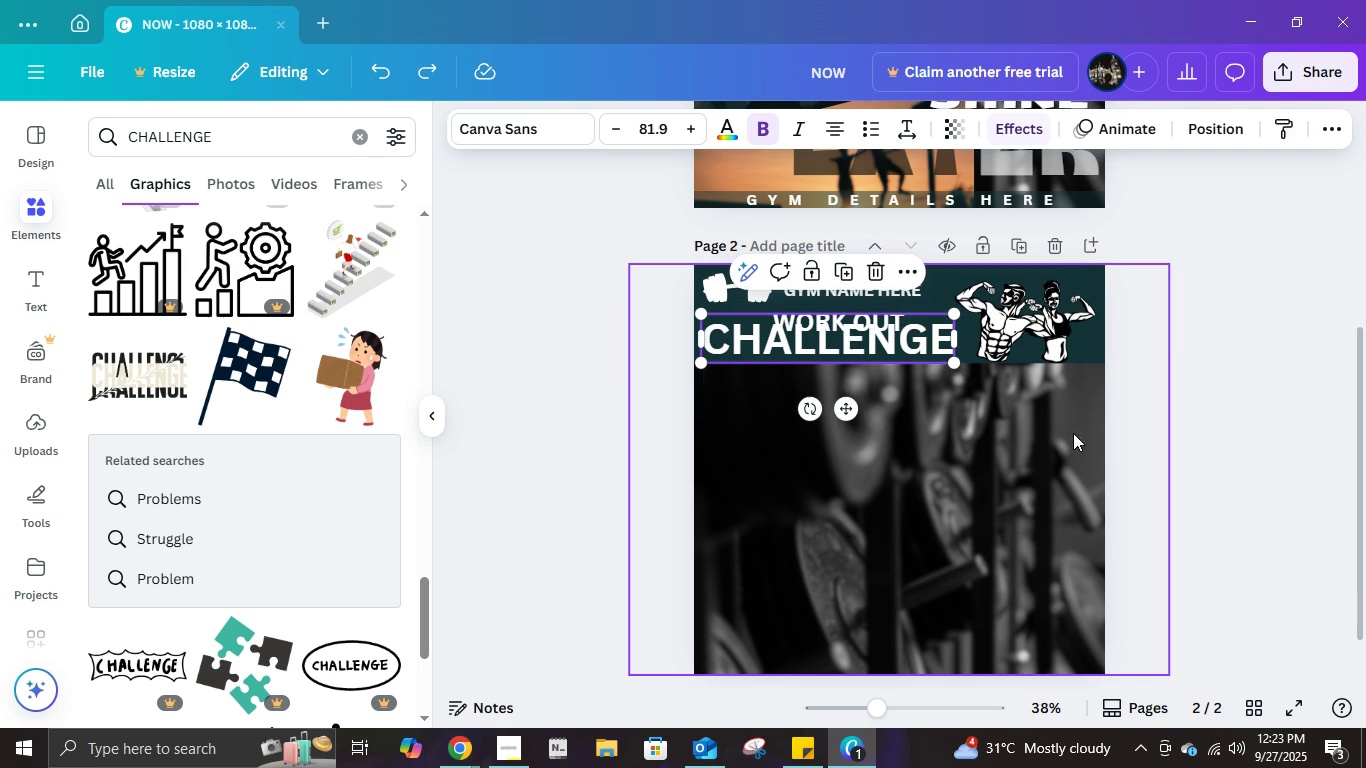 
key(Control+Z)
 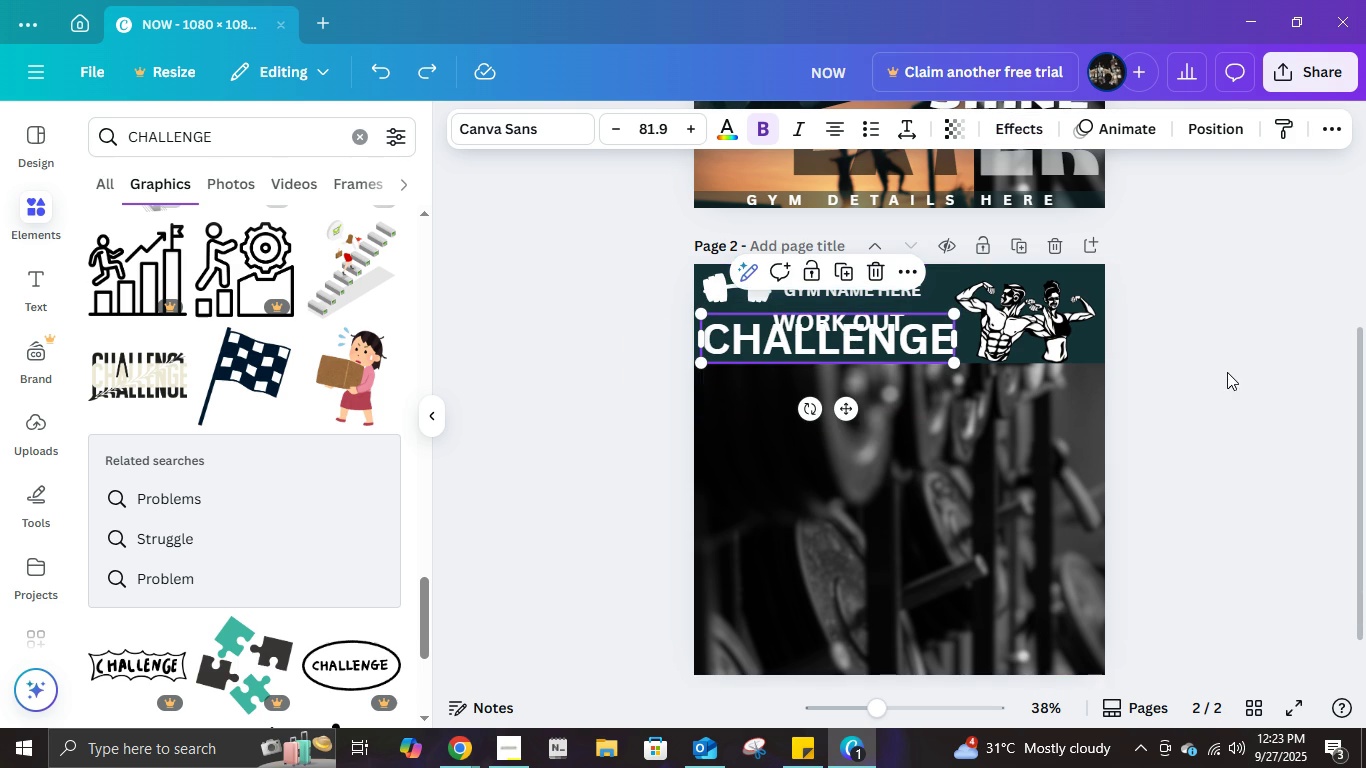 
left_click([1251, 378])
 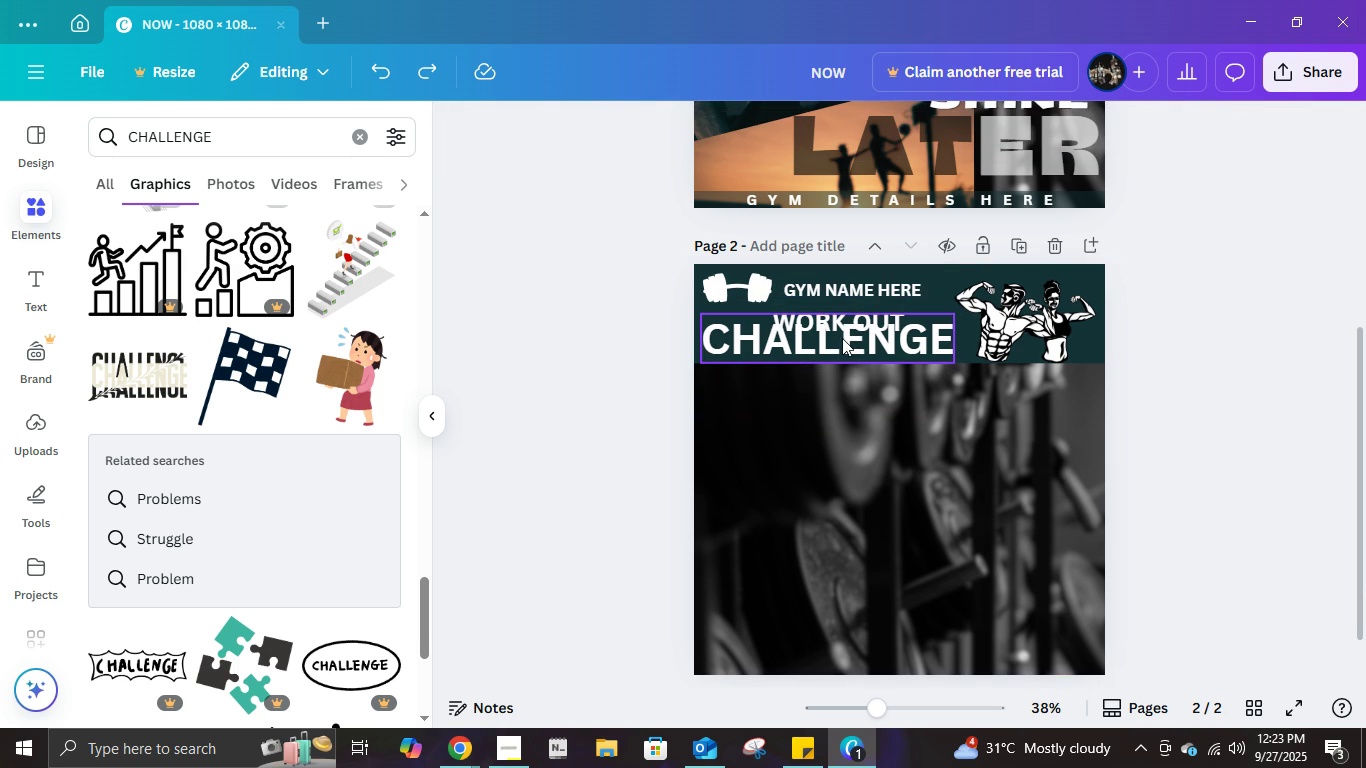 
left_click([842, 338])
 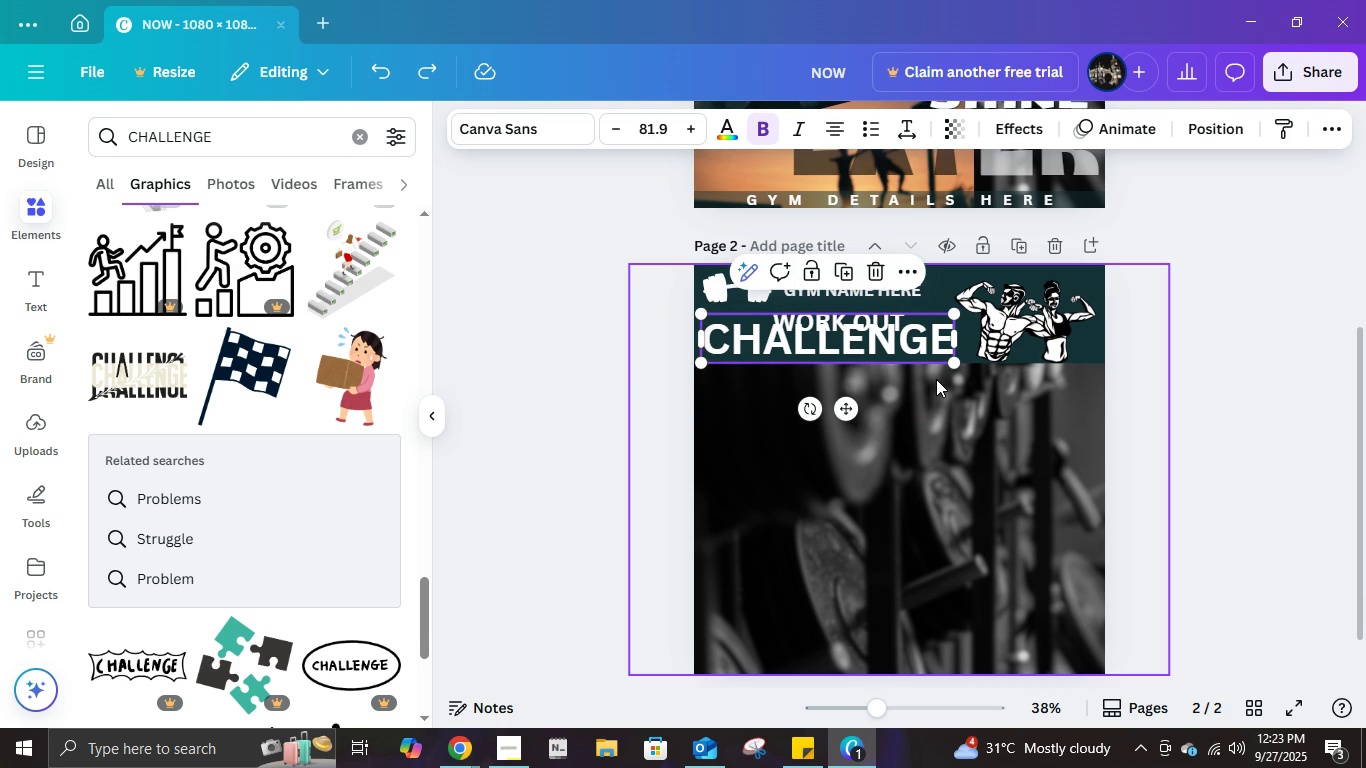 
key(ArrowDown)
 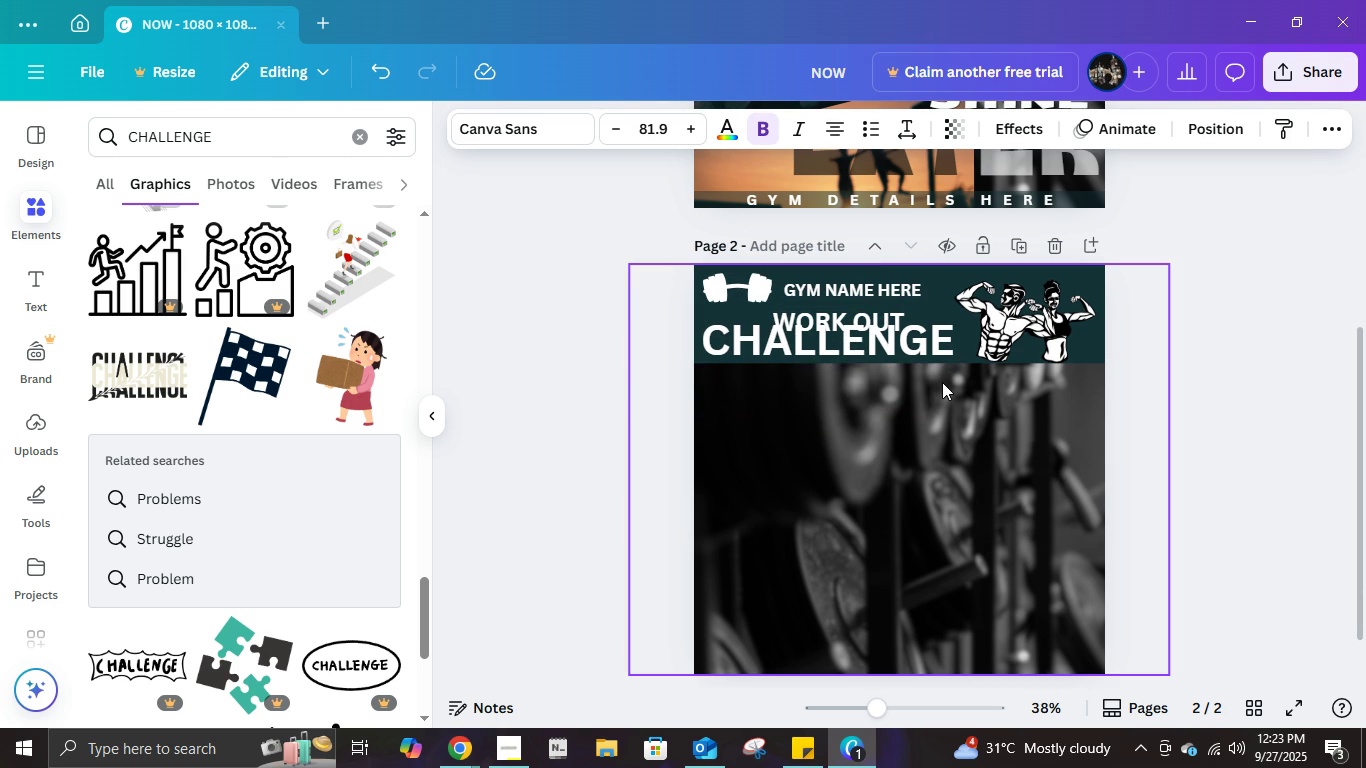 
key(ArrowDown)
 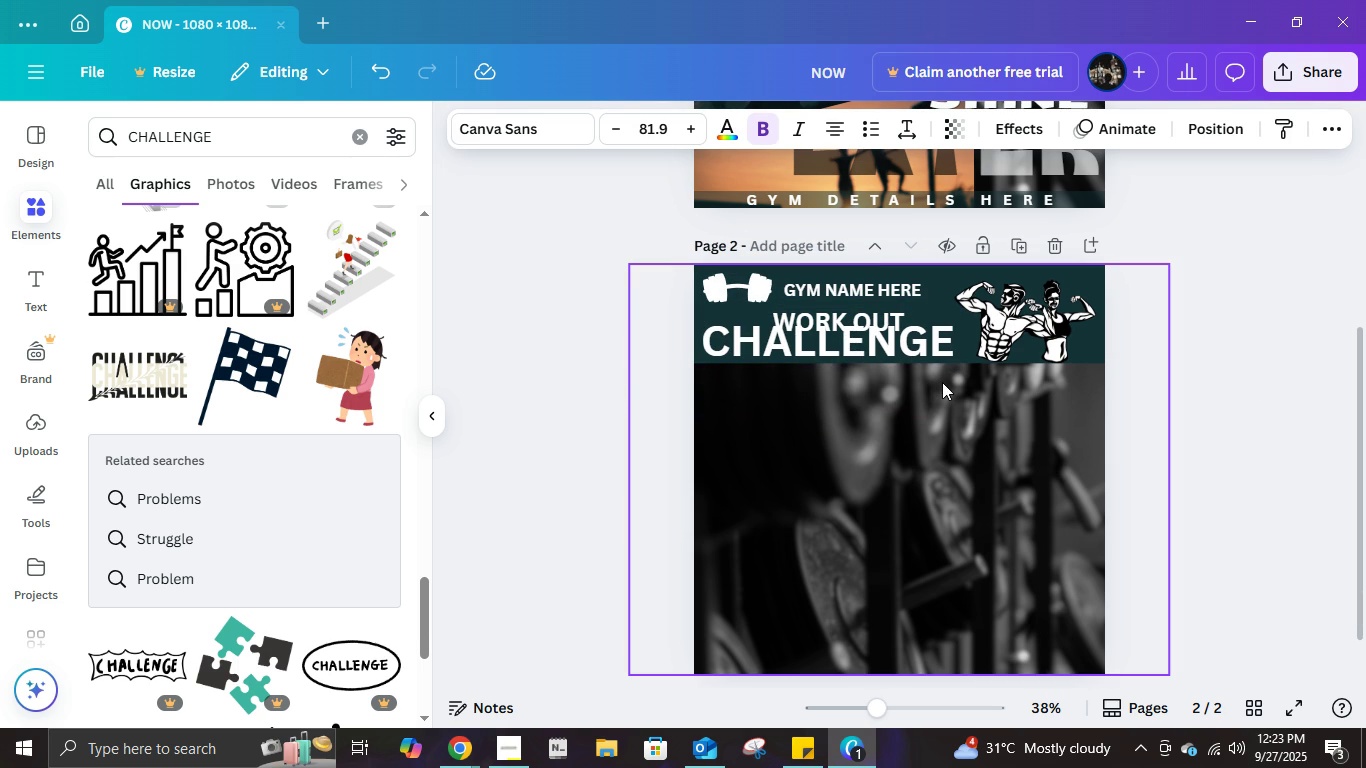 
key(ArrowDown)
 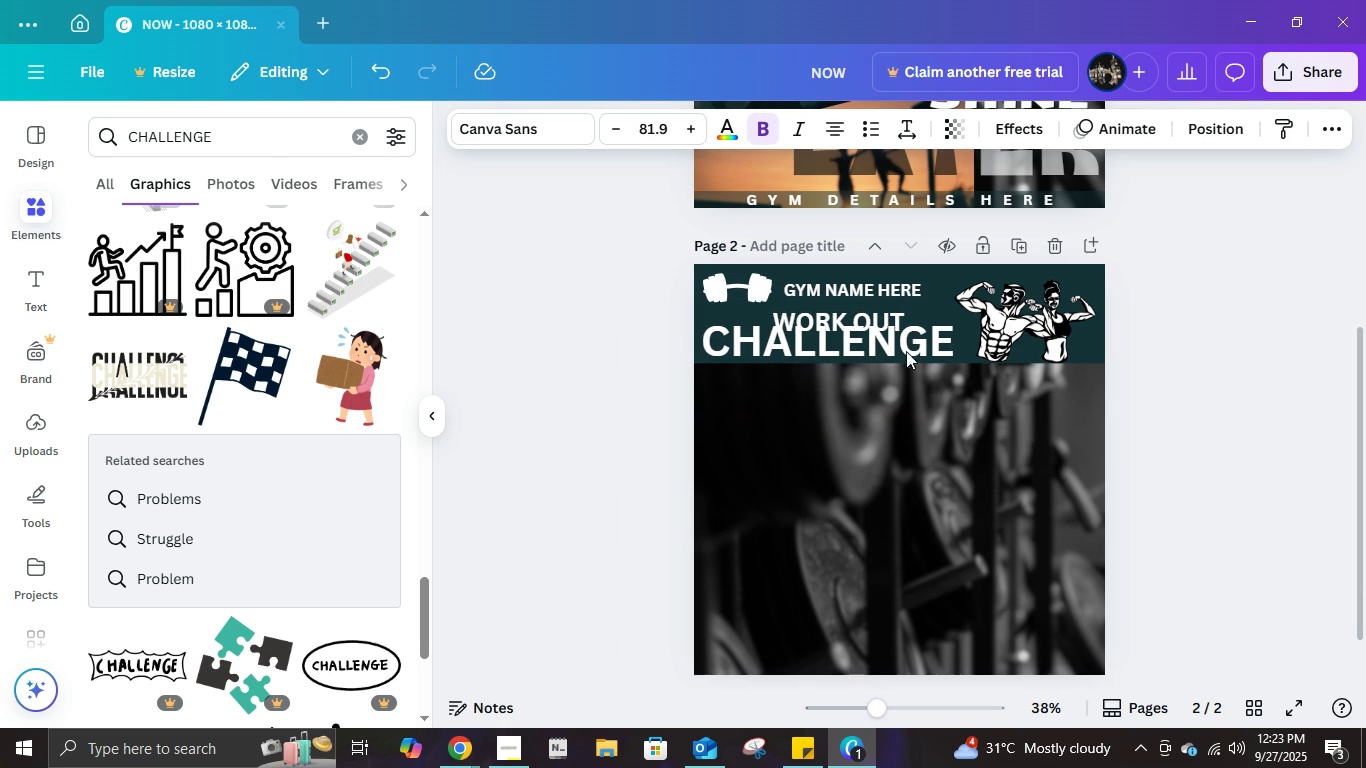 
key(ArrowDown)
 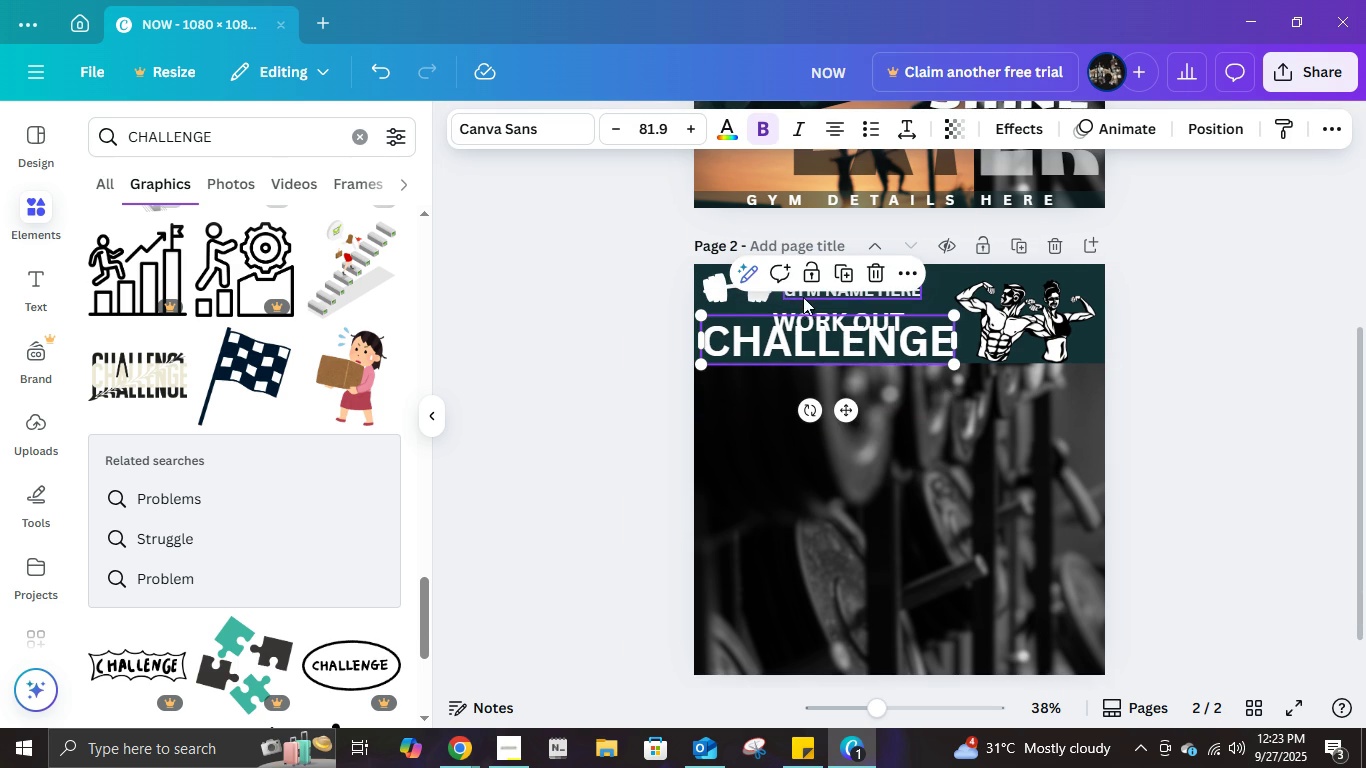 
left_click([808, 305])